 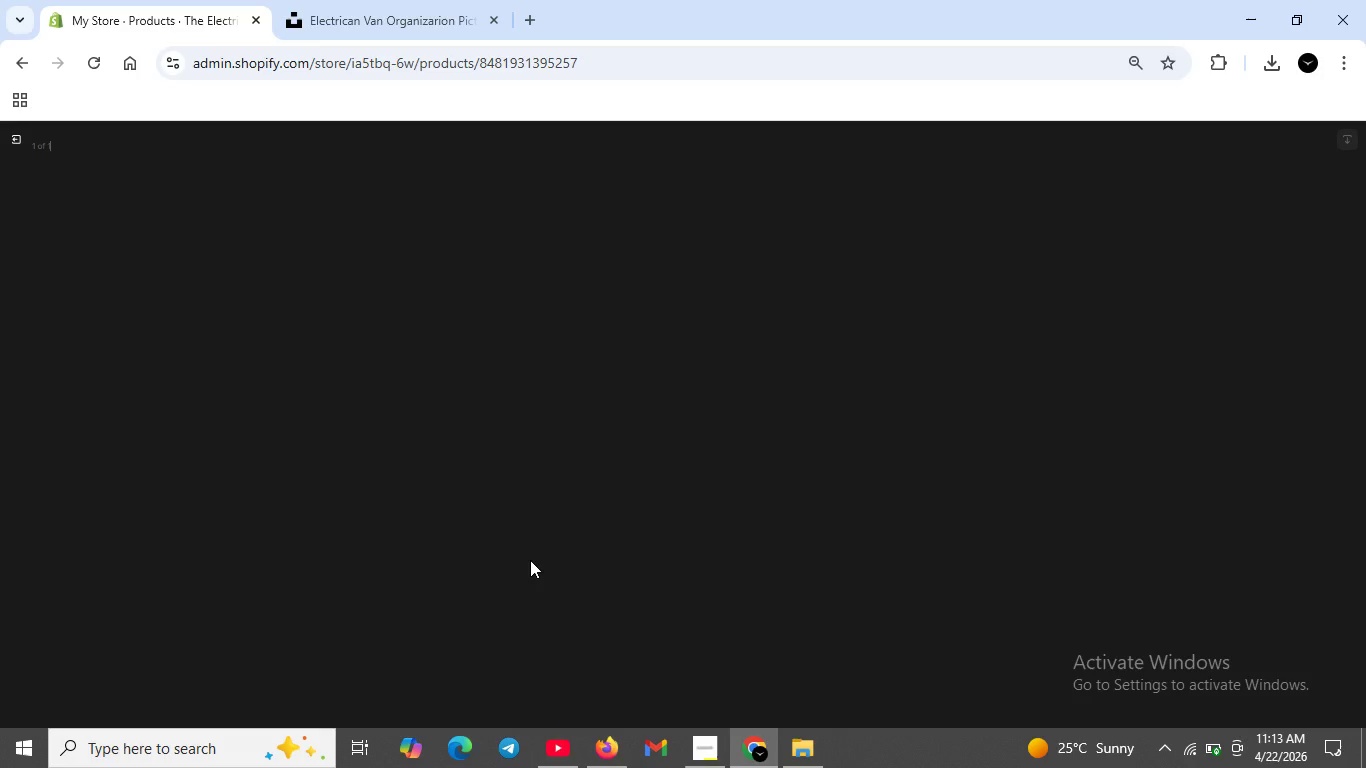 
scroll: coordinate [530, 560], scroll_direction: down, amount: 2.0
 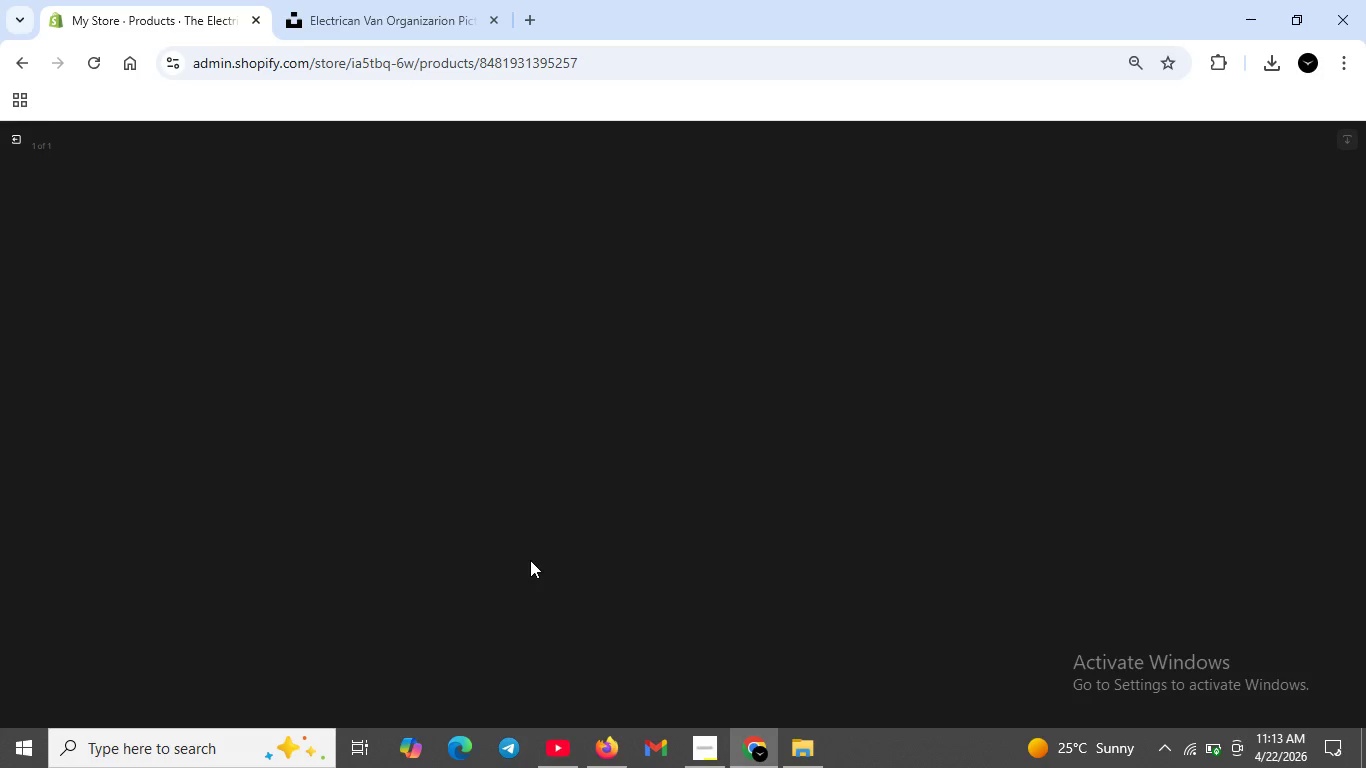 
scroll: coordinate [530, 560], scroll_direction: up, amount: 3.0
 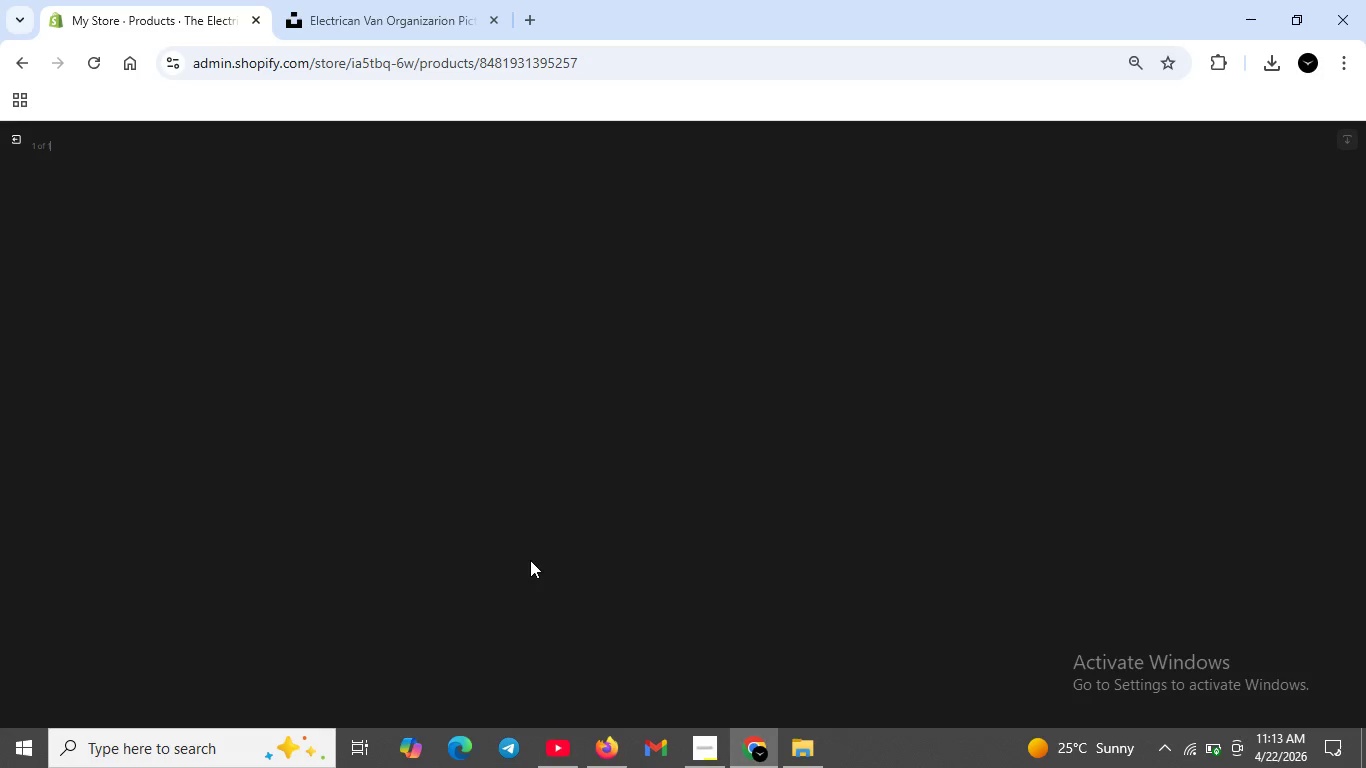 
wait(7.97)
 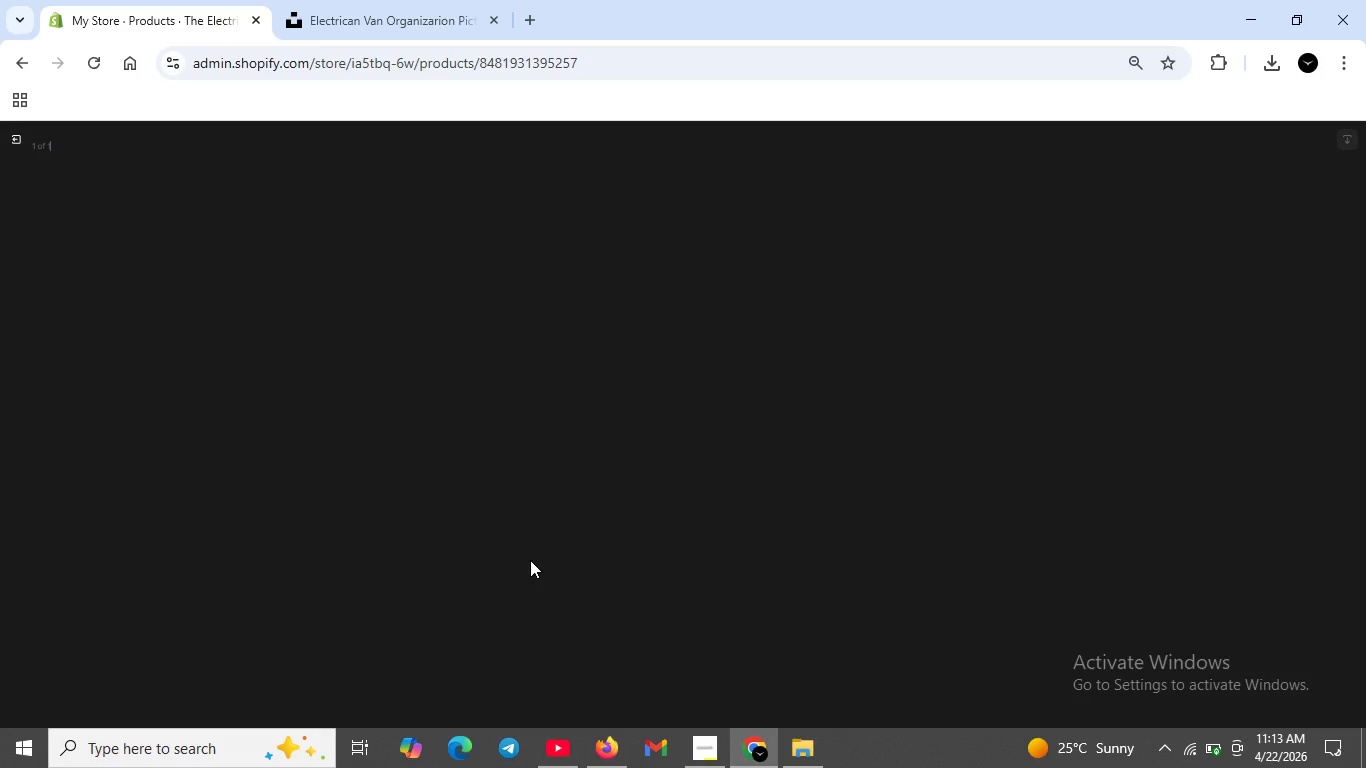 
scroll: coordinate [530, 560], scroll_direction: up, amount: 12.0
 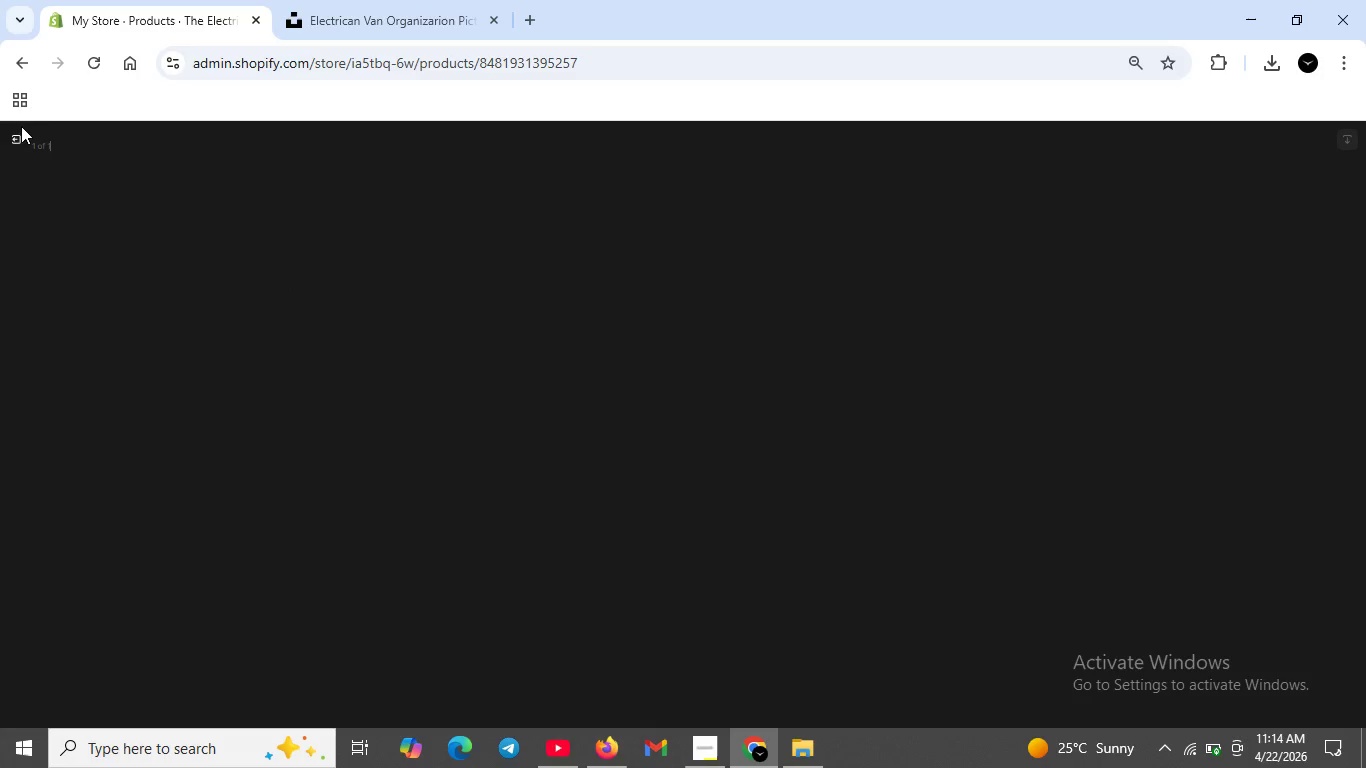 
left_click([15, 135])
 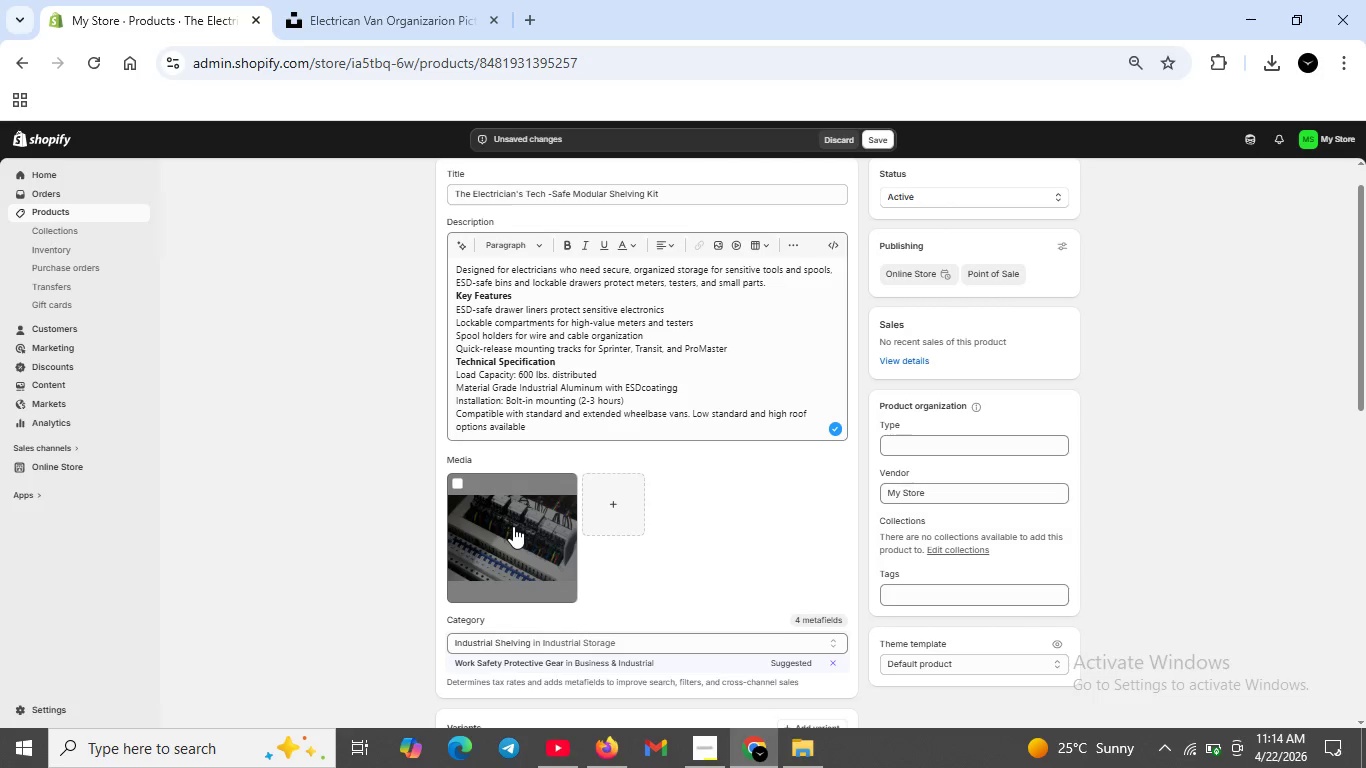 
double_click([514, 526])
 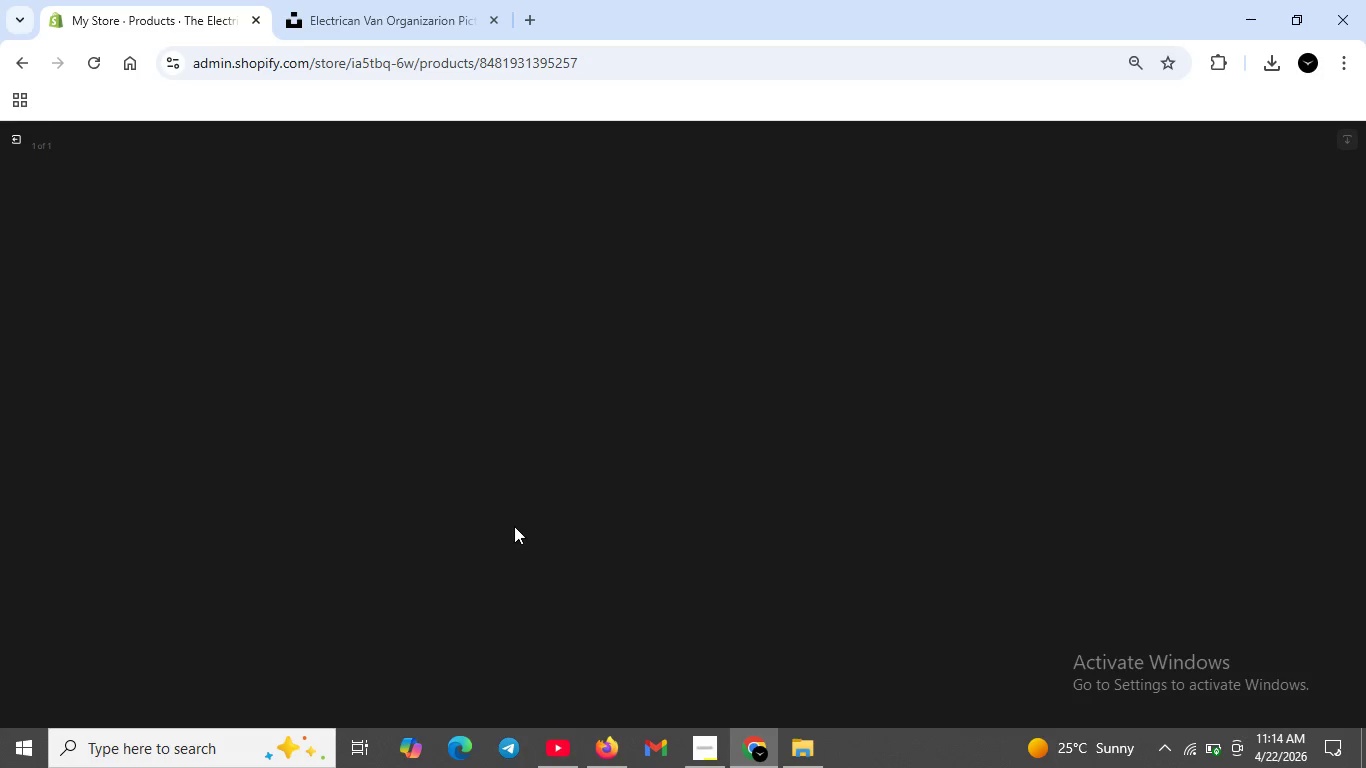 
wait(5.34)
 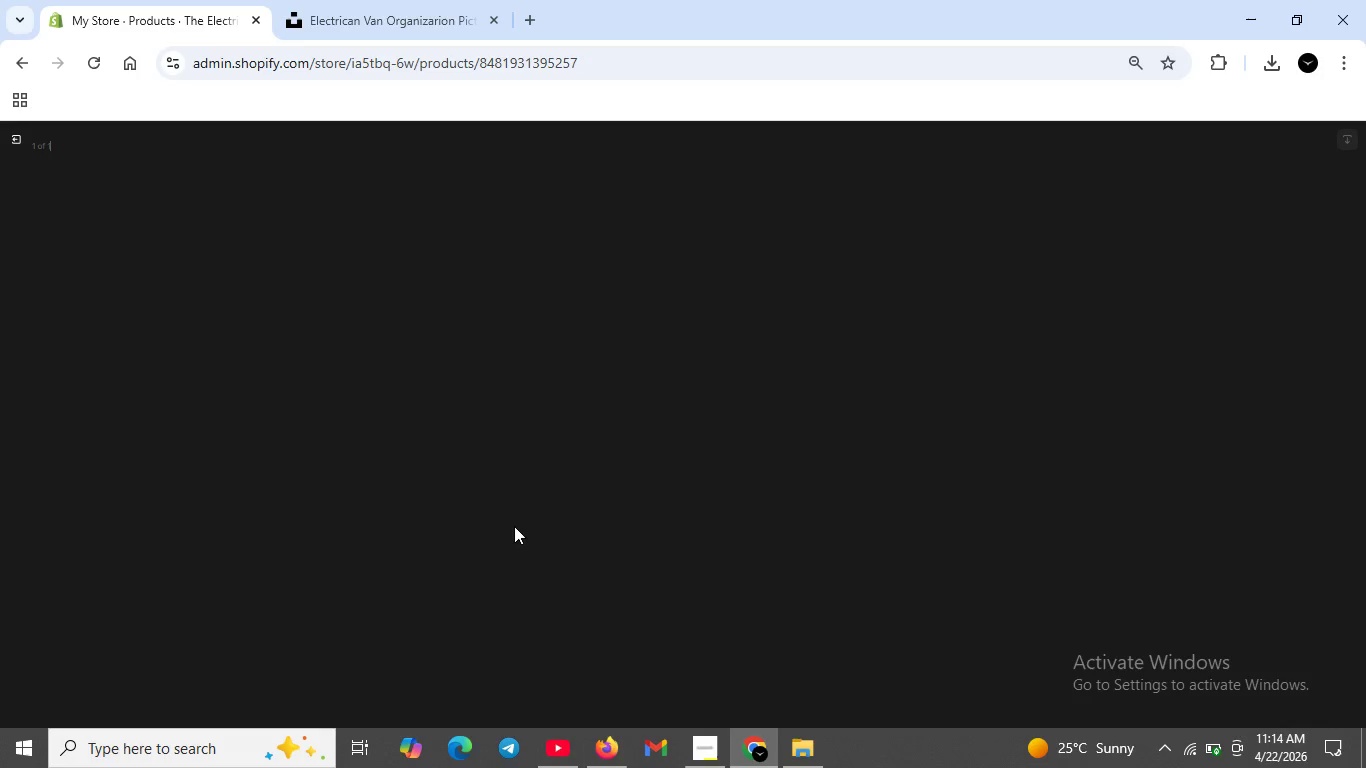 
double_click([514, 526])
 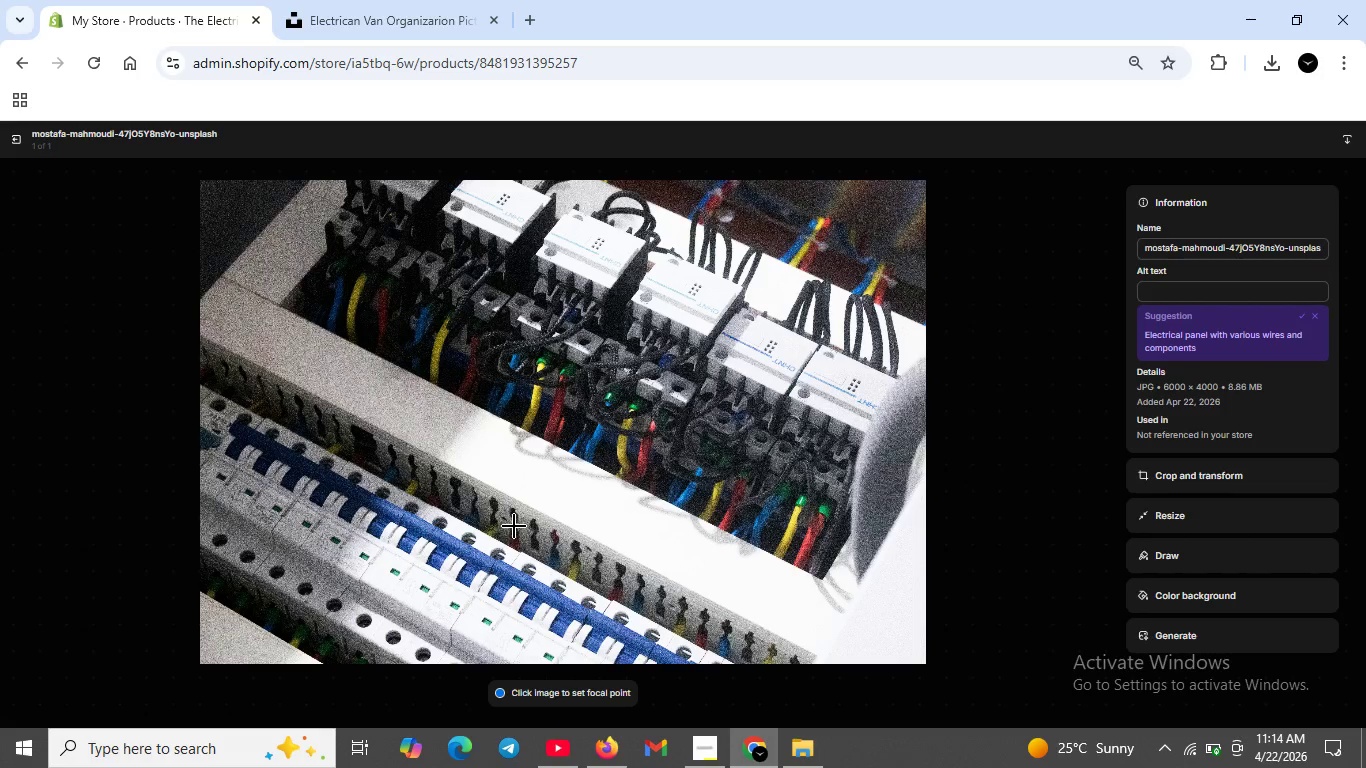 
left_click([1165, 284])
 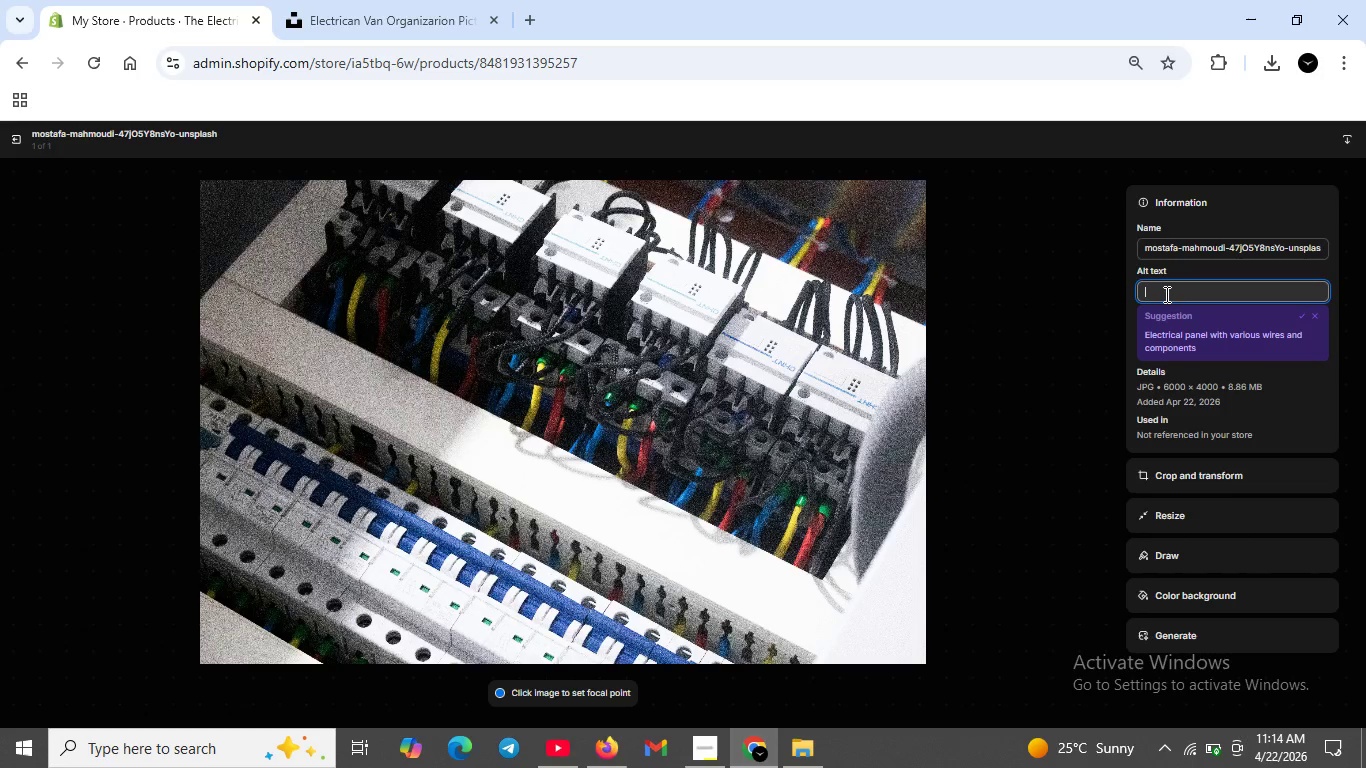 
type(Tech -safe modular shelving for electricians --esd -coae)
key(Backspace)
type(ted aluminum van organization system with lockable comparatments for sprinter and TRansit )
 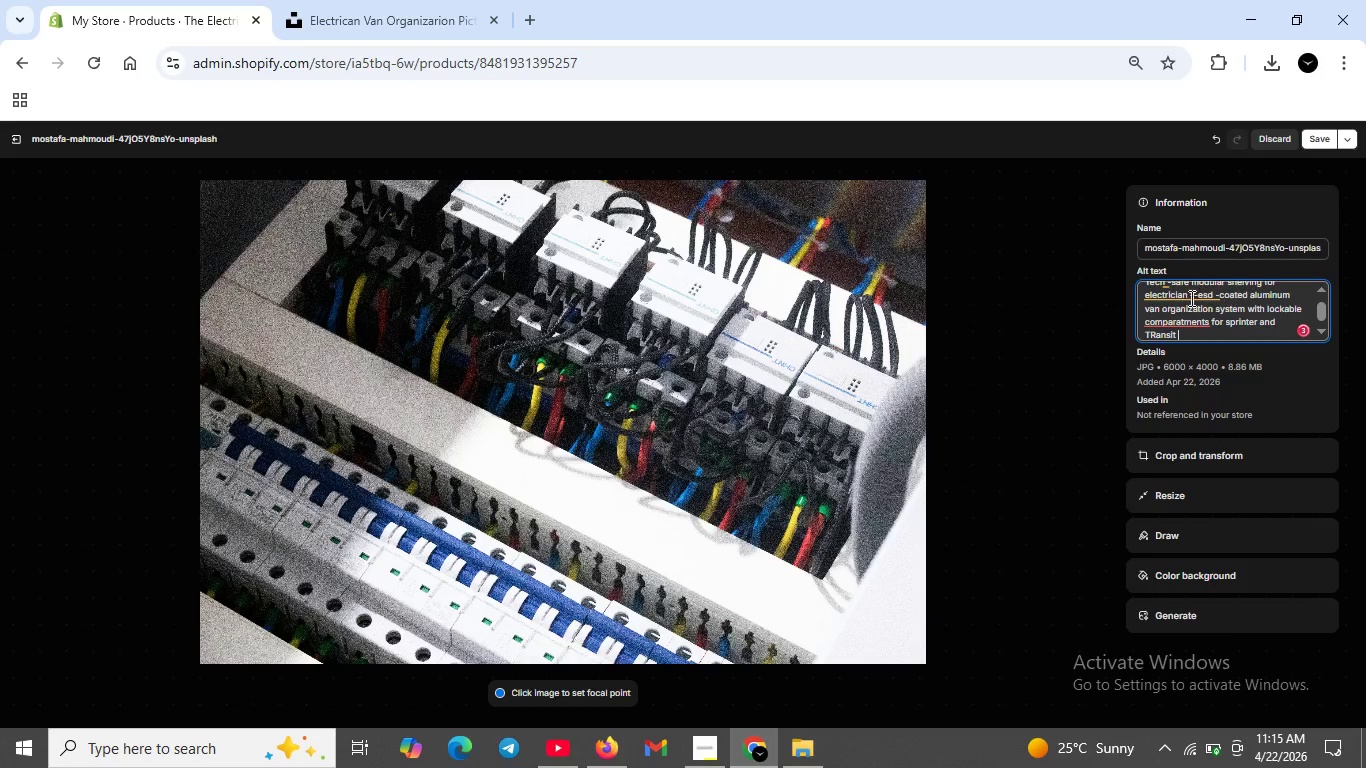 
left_click([1160, 296])
 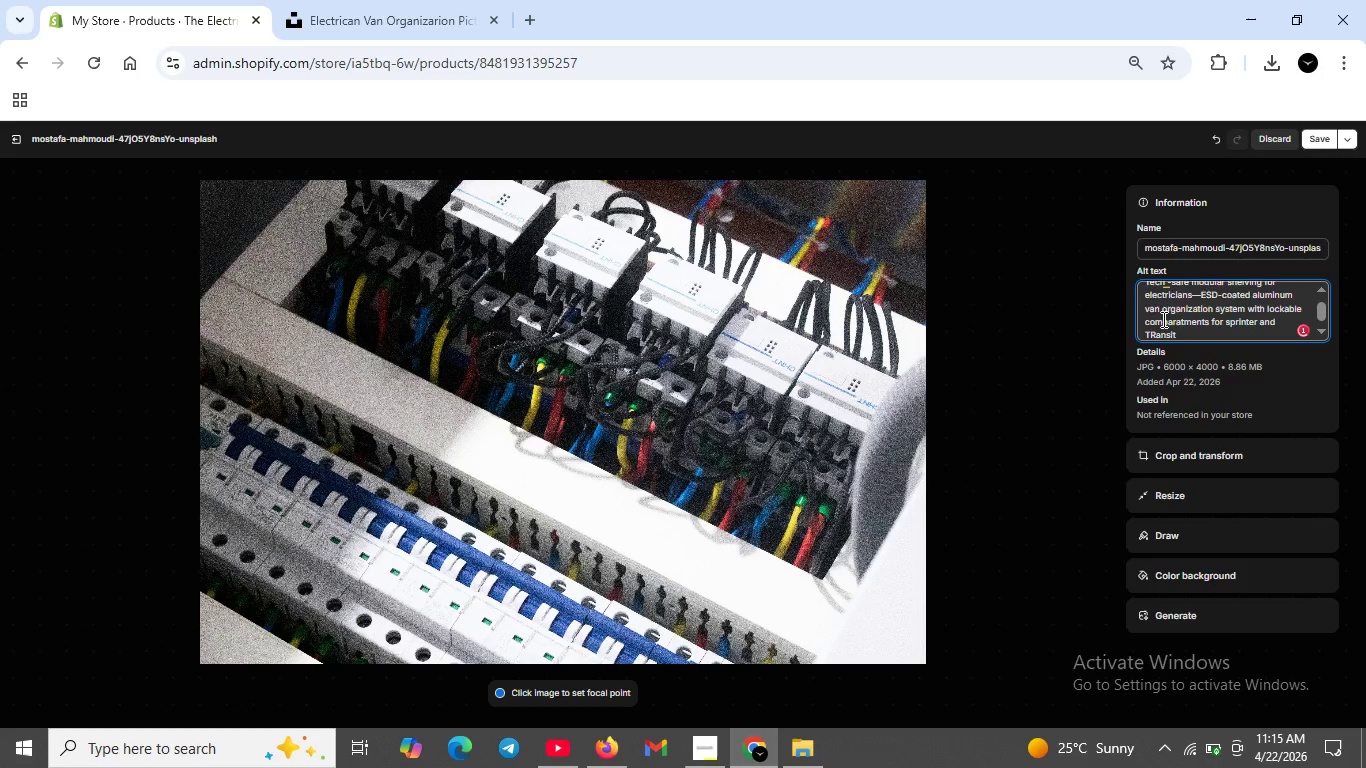 
scroll: coordinate [1165, 314], scroll_direction: up, amount: 1.0
 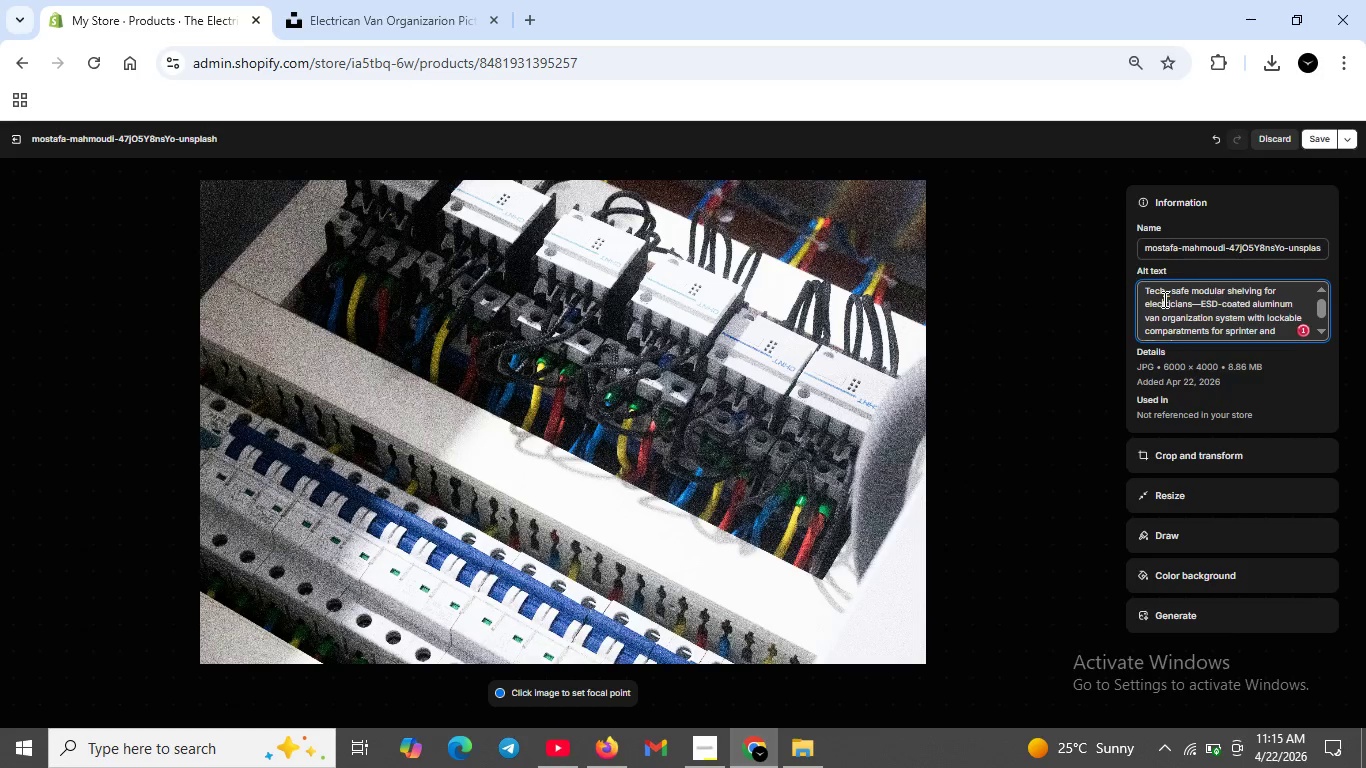 
double_click([1164, 299])
 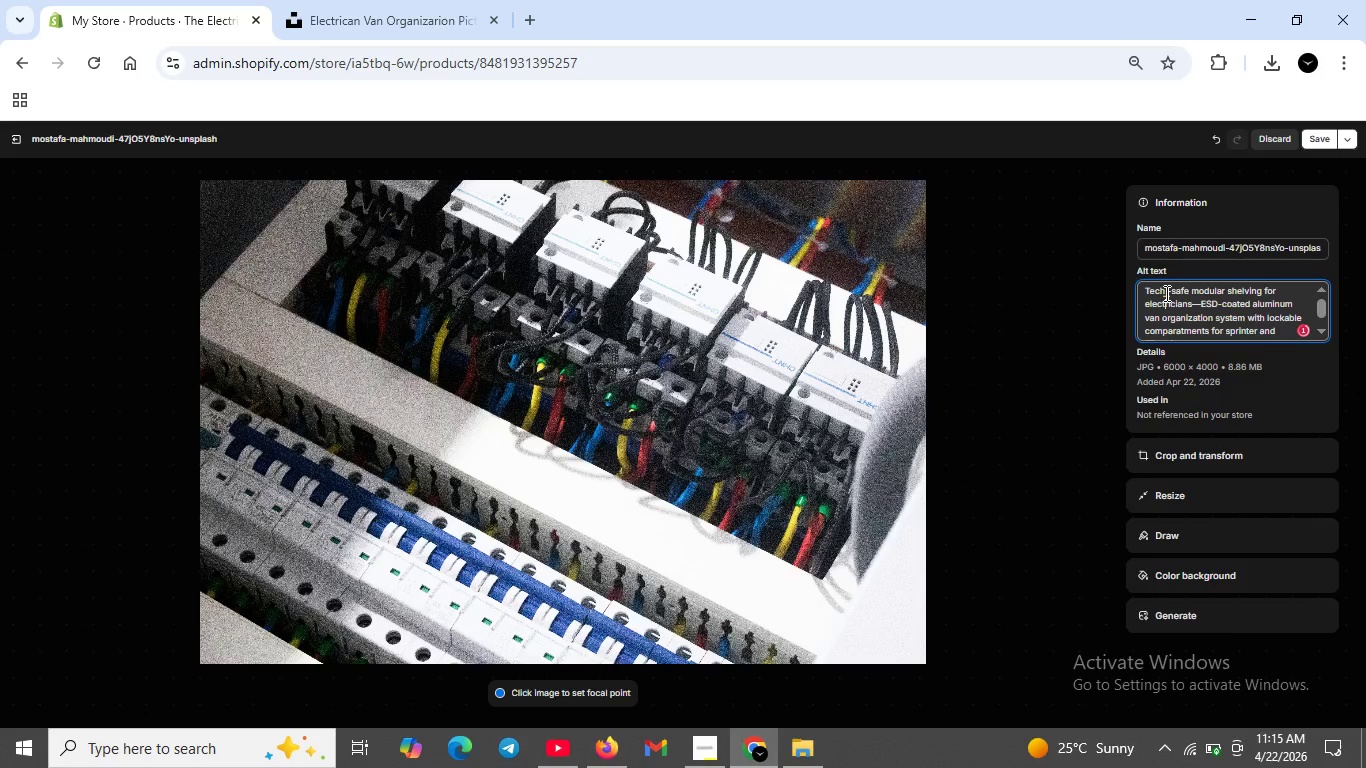 
left_click([1165, 293])
 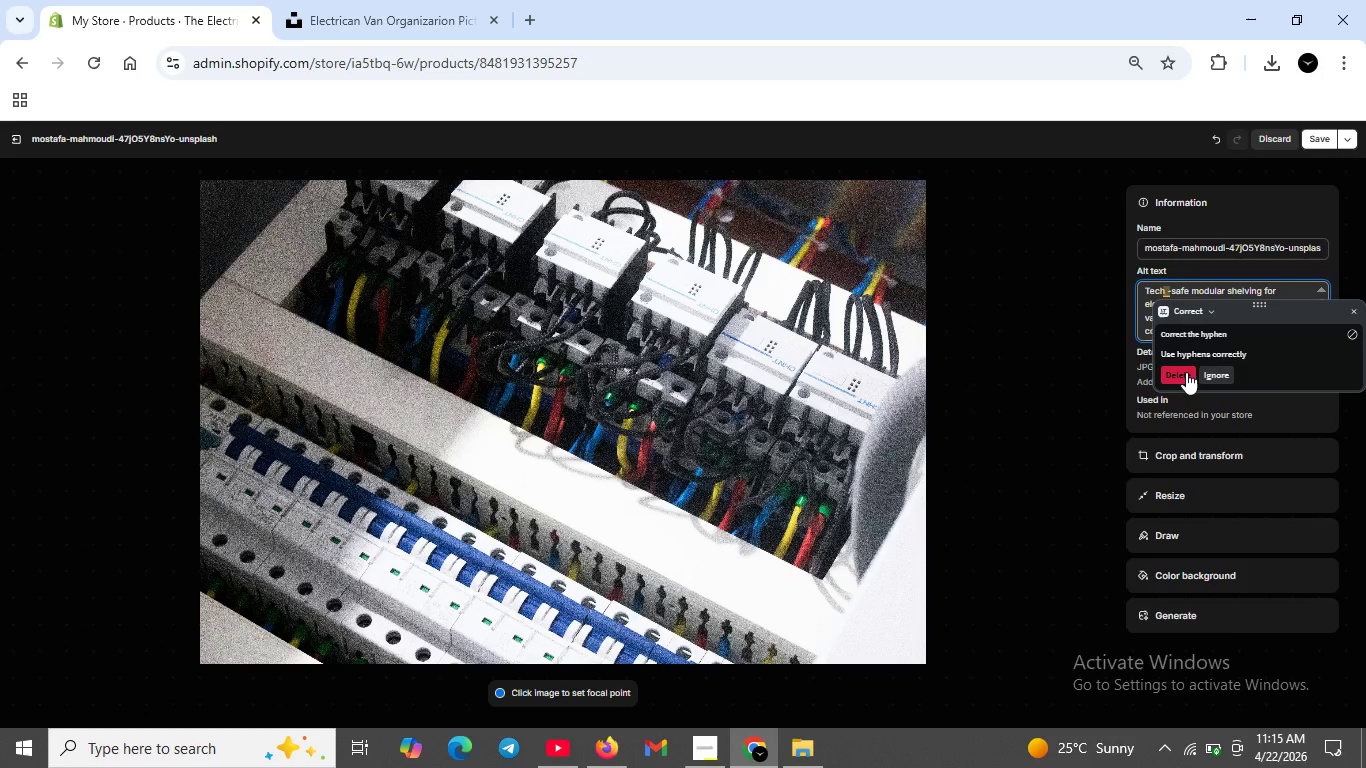 
left_click([1186, 372])
 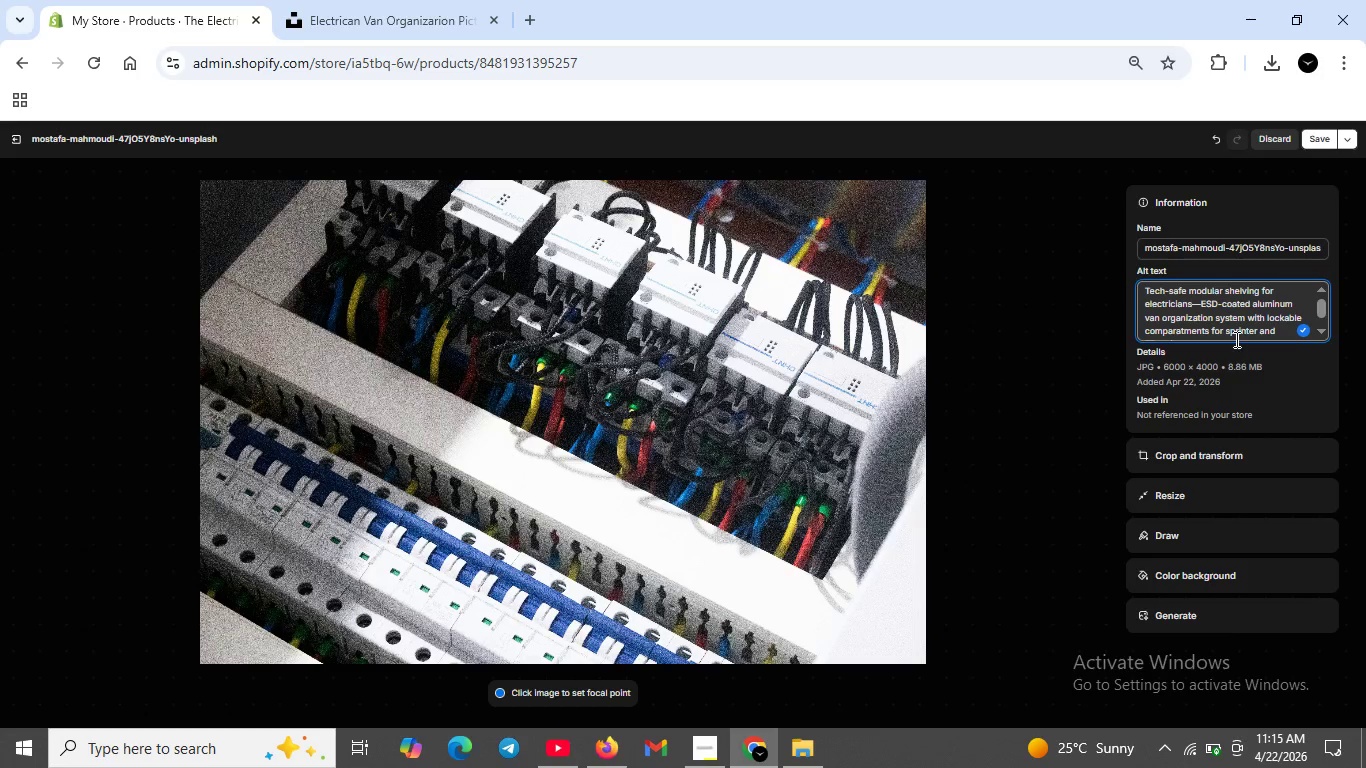 
wait(19.75)
 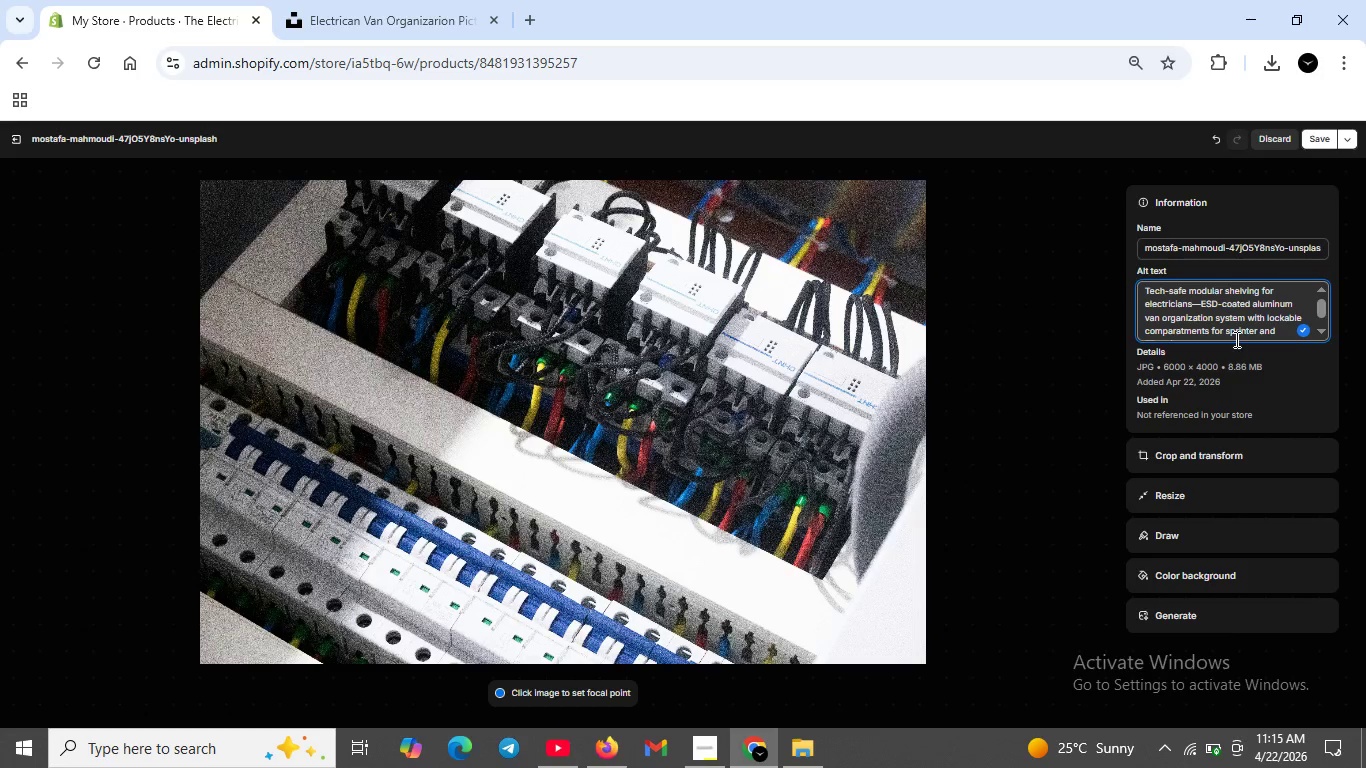 
left_click([1324, 133])
 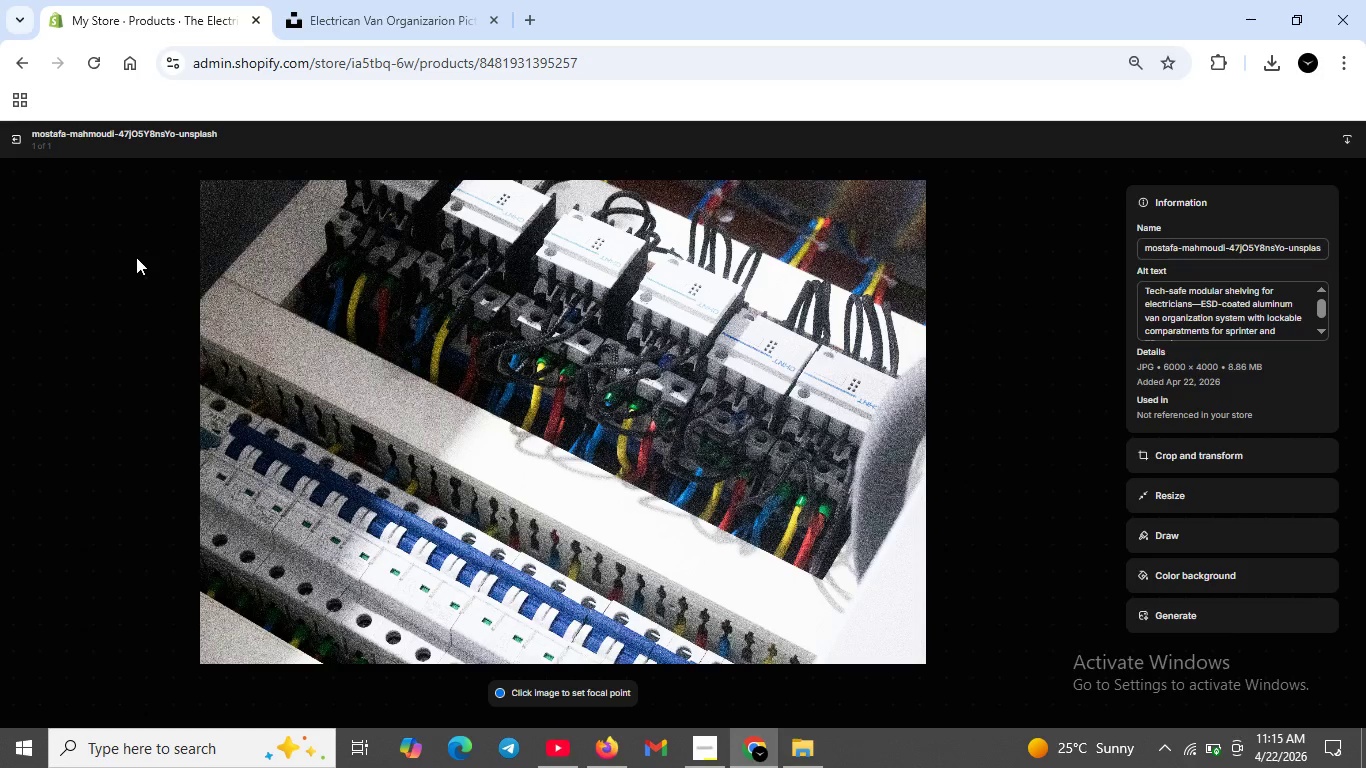 
wait(5.2)
 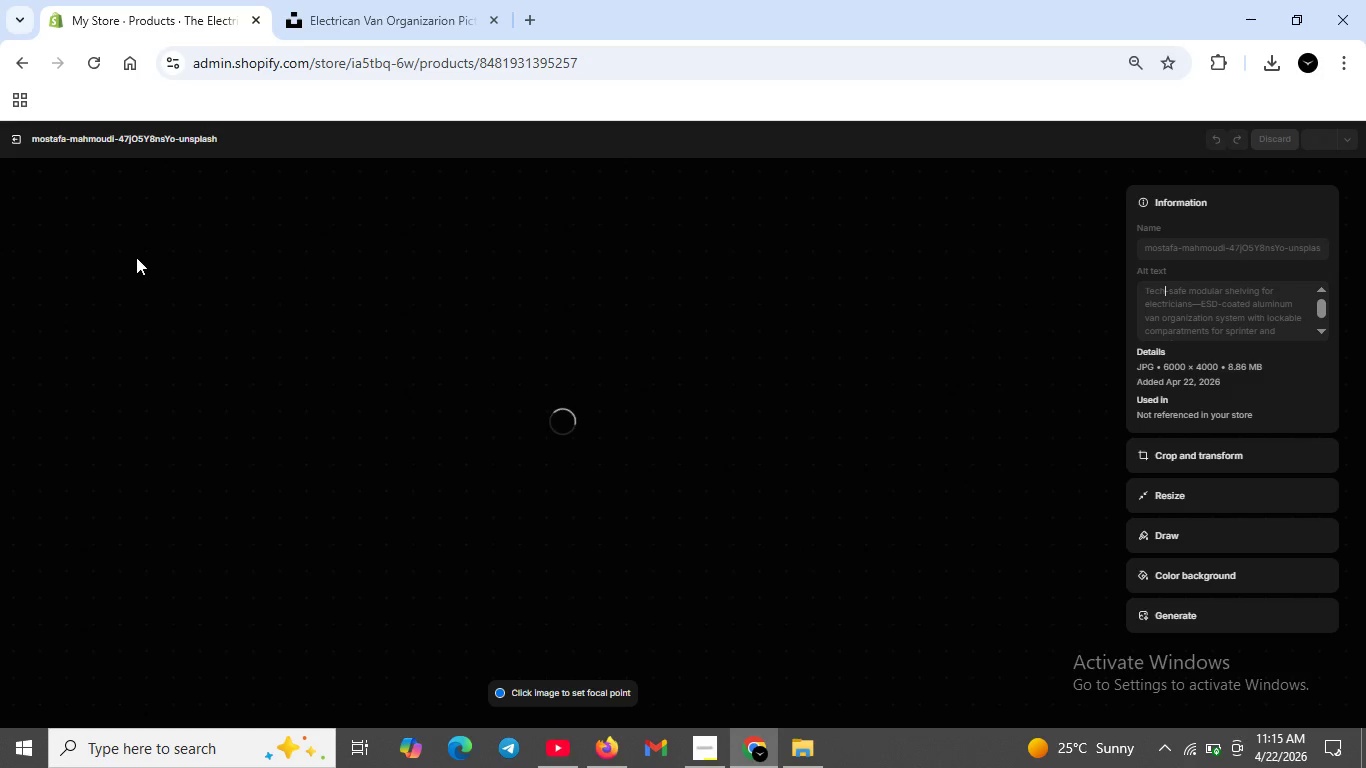 
left_click([11, 148])
 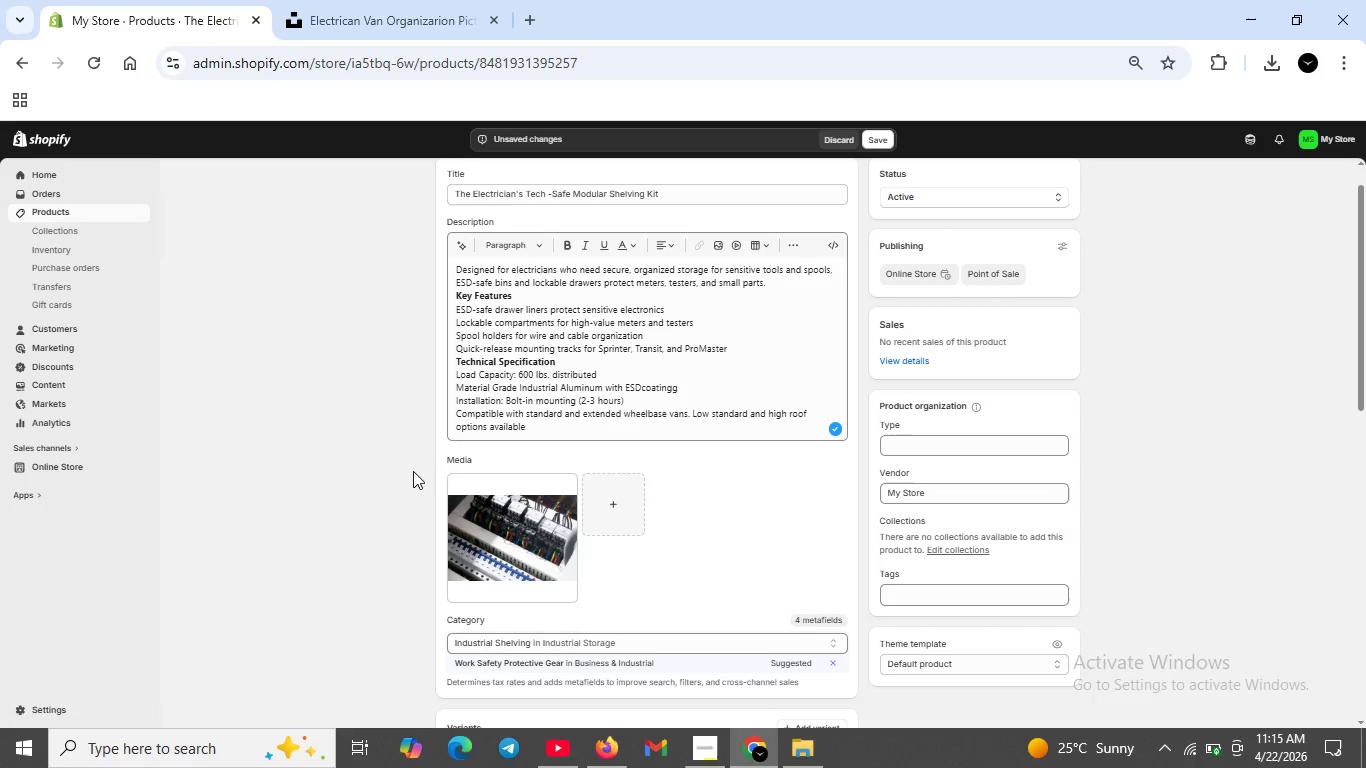 
scroll: coordinate [577, 560], scroll_direction: up, amount: 4.0
 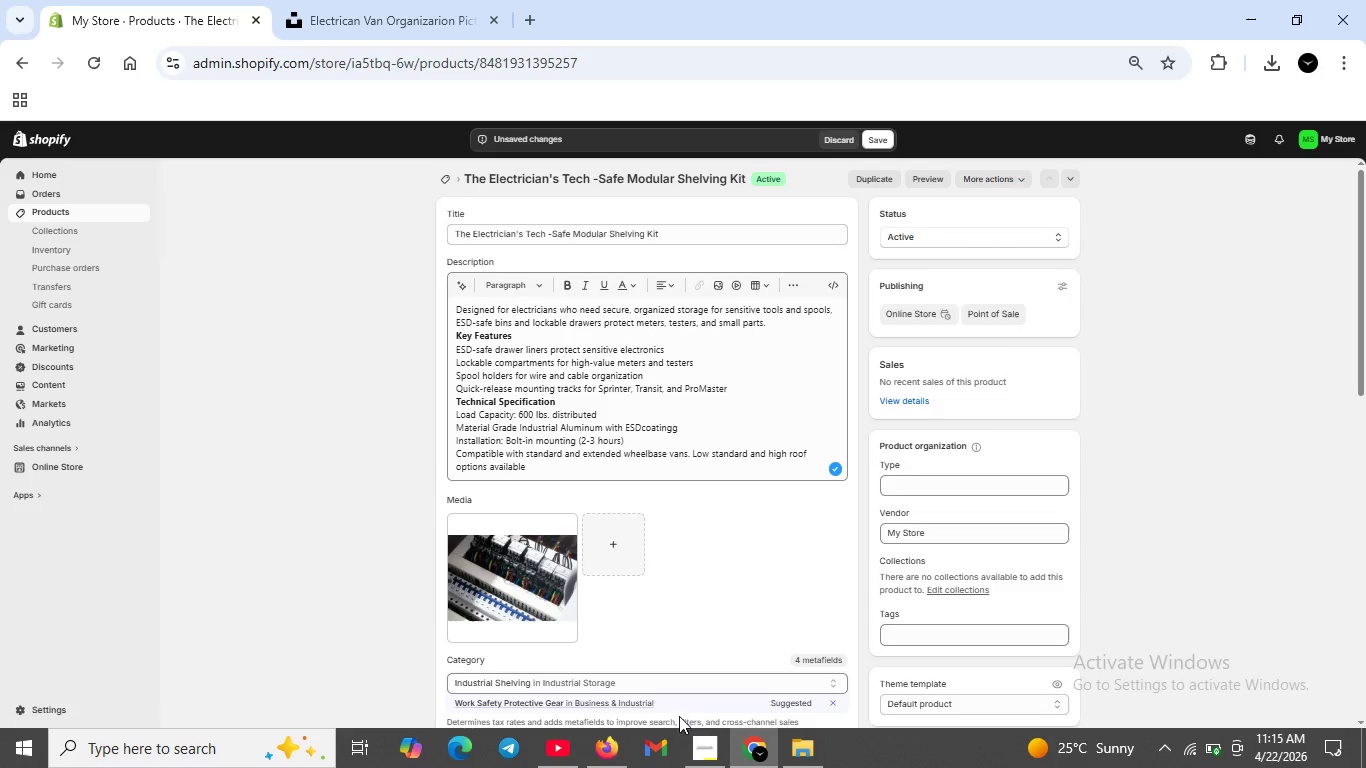 
mouse_move([717, 750])